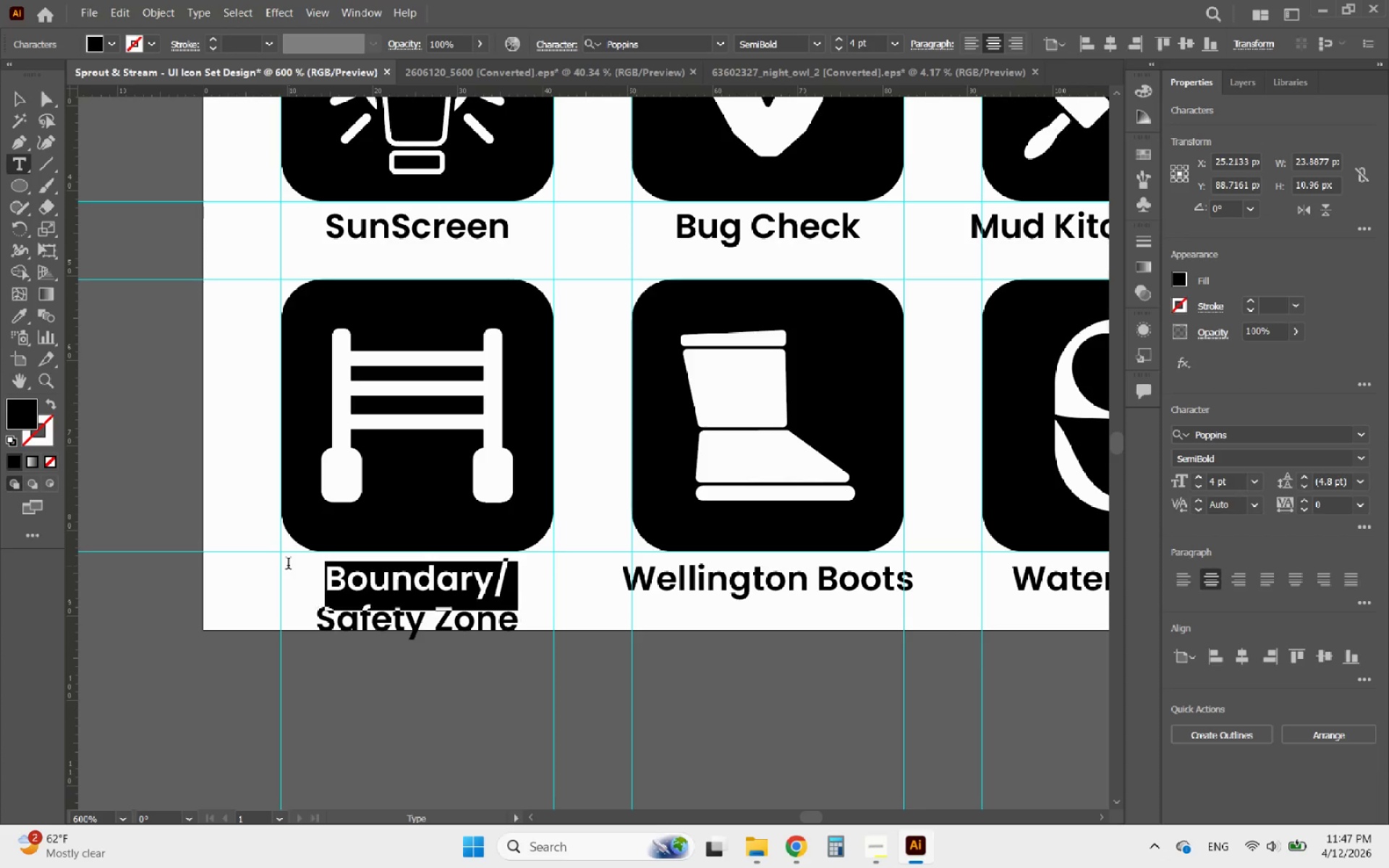 
key(Backspace)
 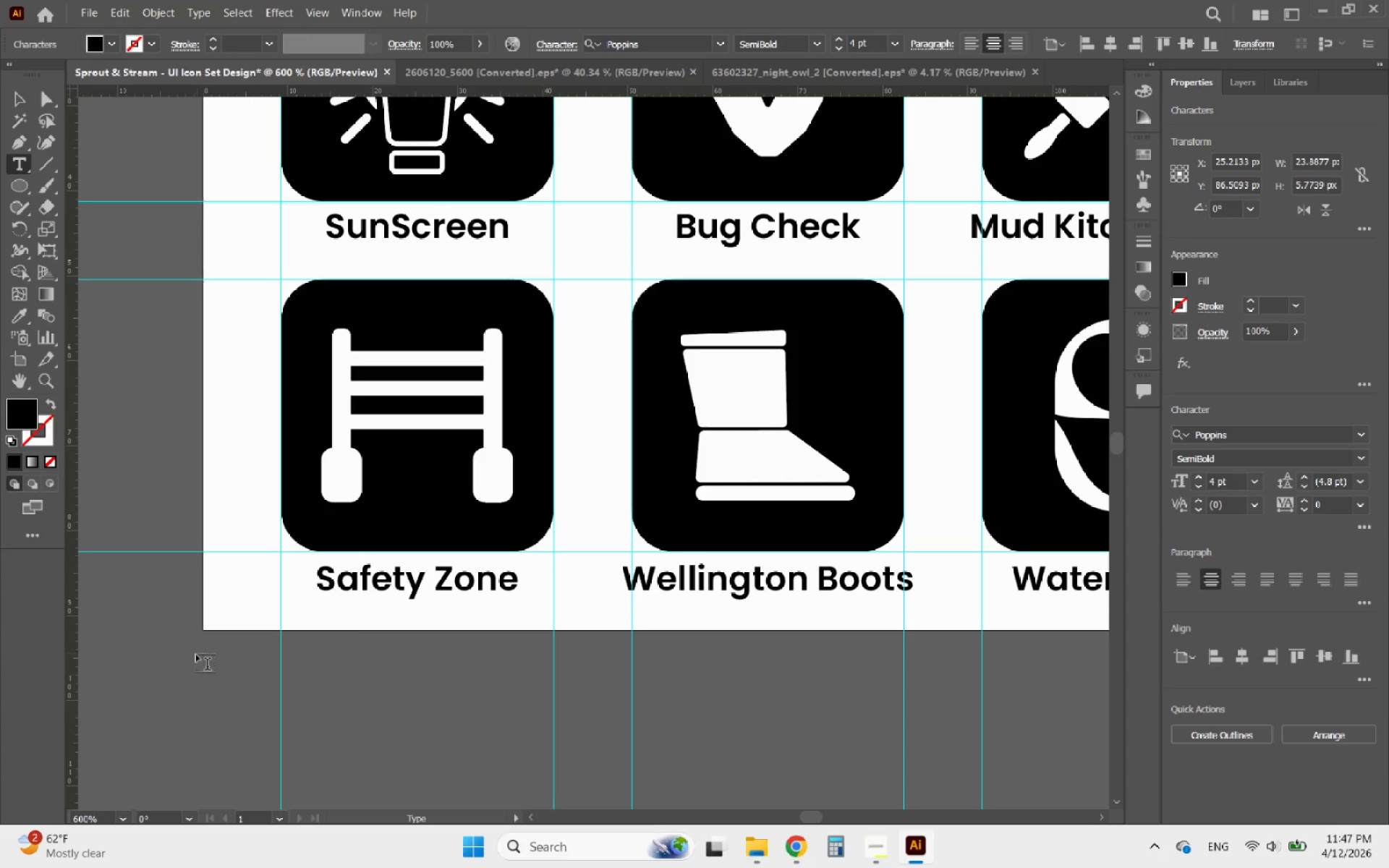 
hold_key(key=AltLeft, duration=1.84)
scroll: coordinate [185, 672], scroll_direction: down, amount: 4.0
 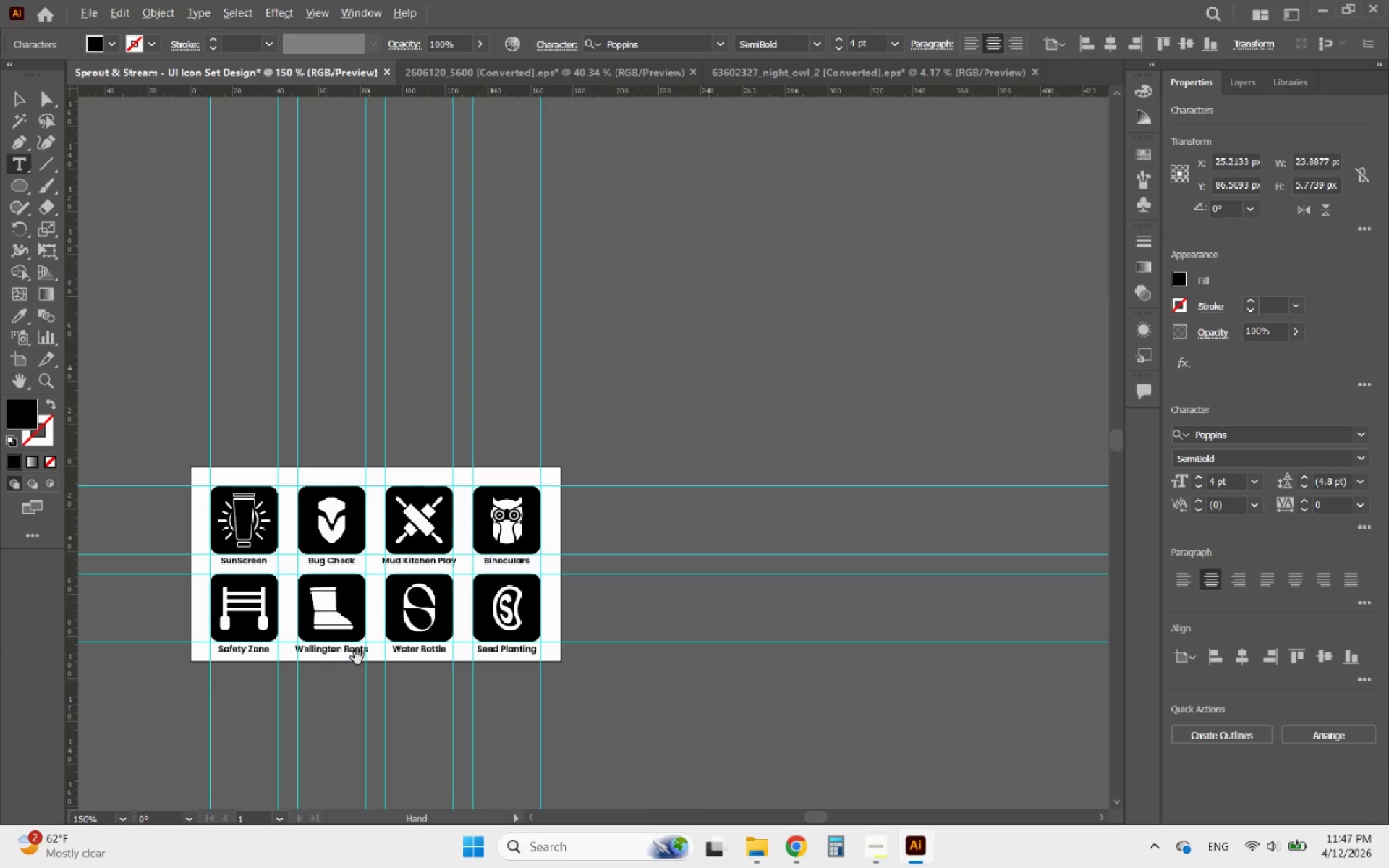 
scroll: coordinate [368, 641], scroll_direction: up, amount: 2.0
 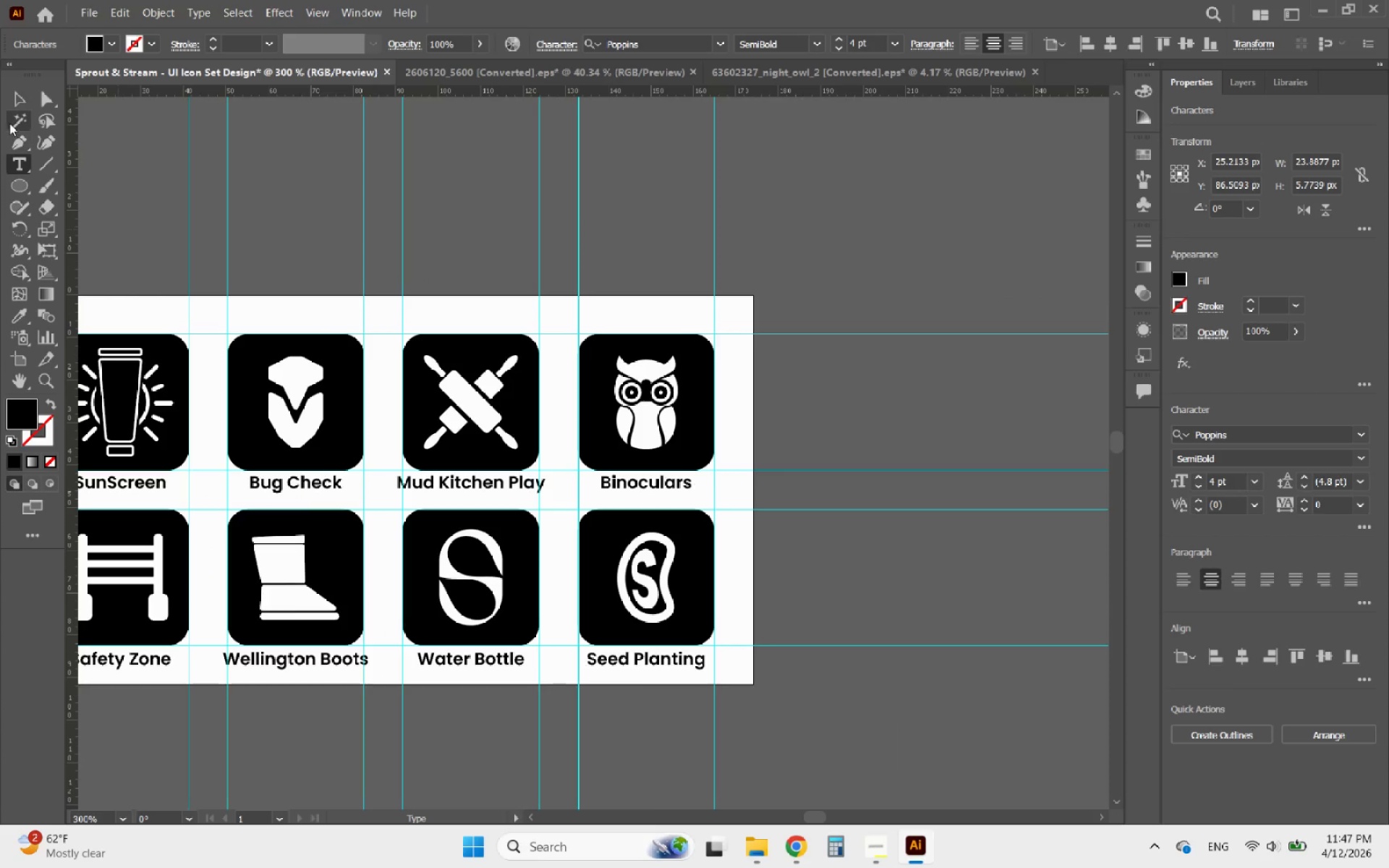 
left_click([17, 99])
 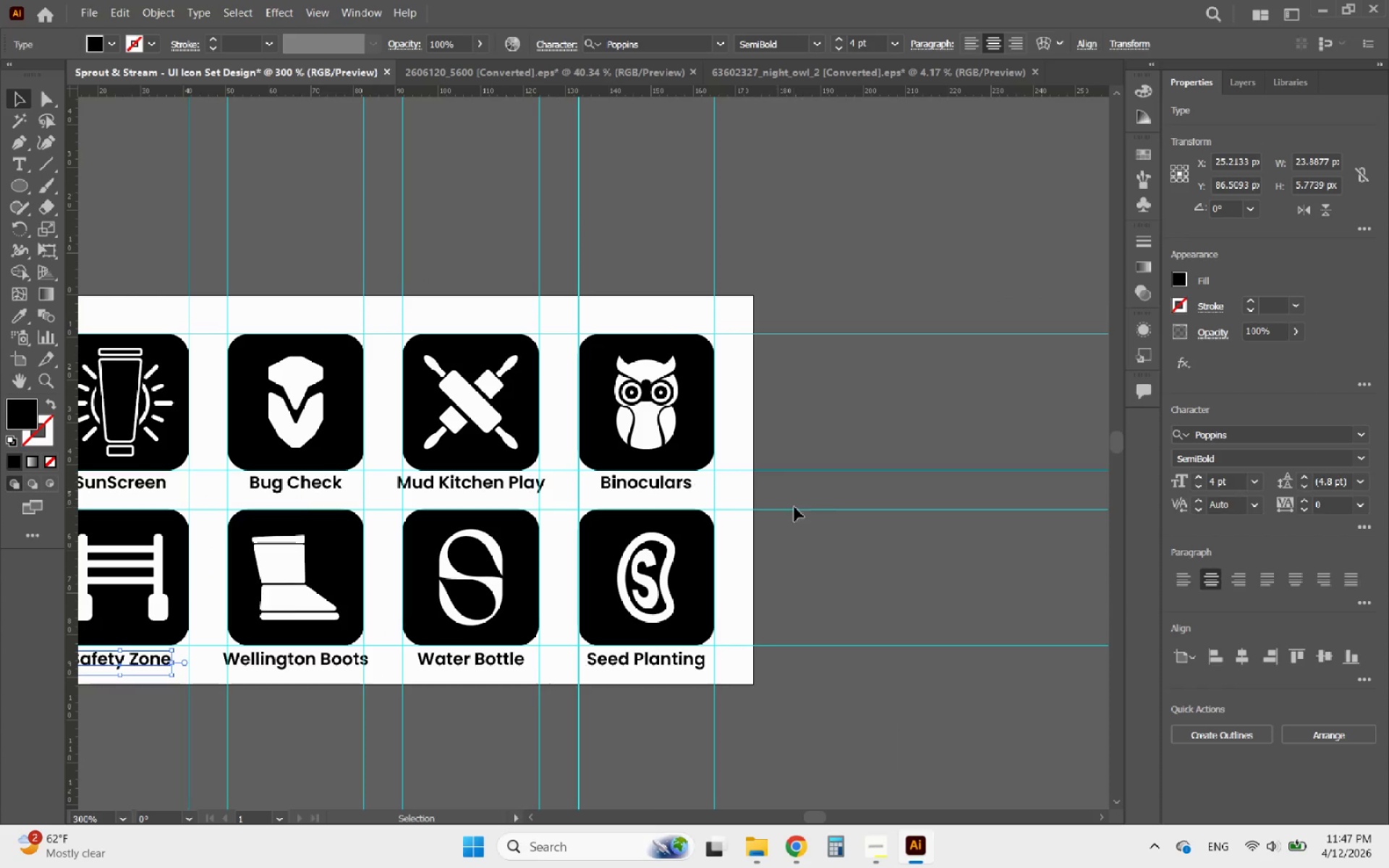 
left_click([815, 516])
 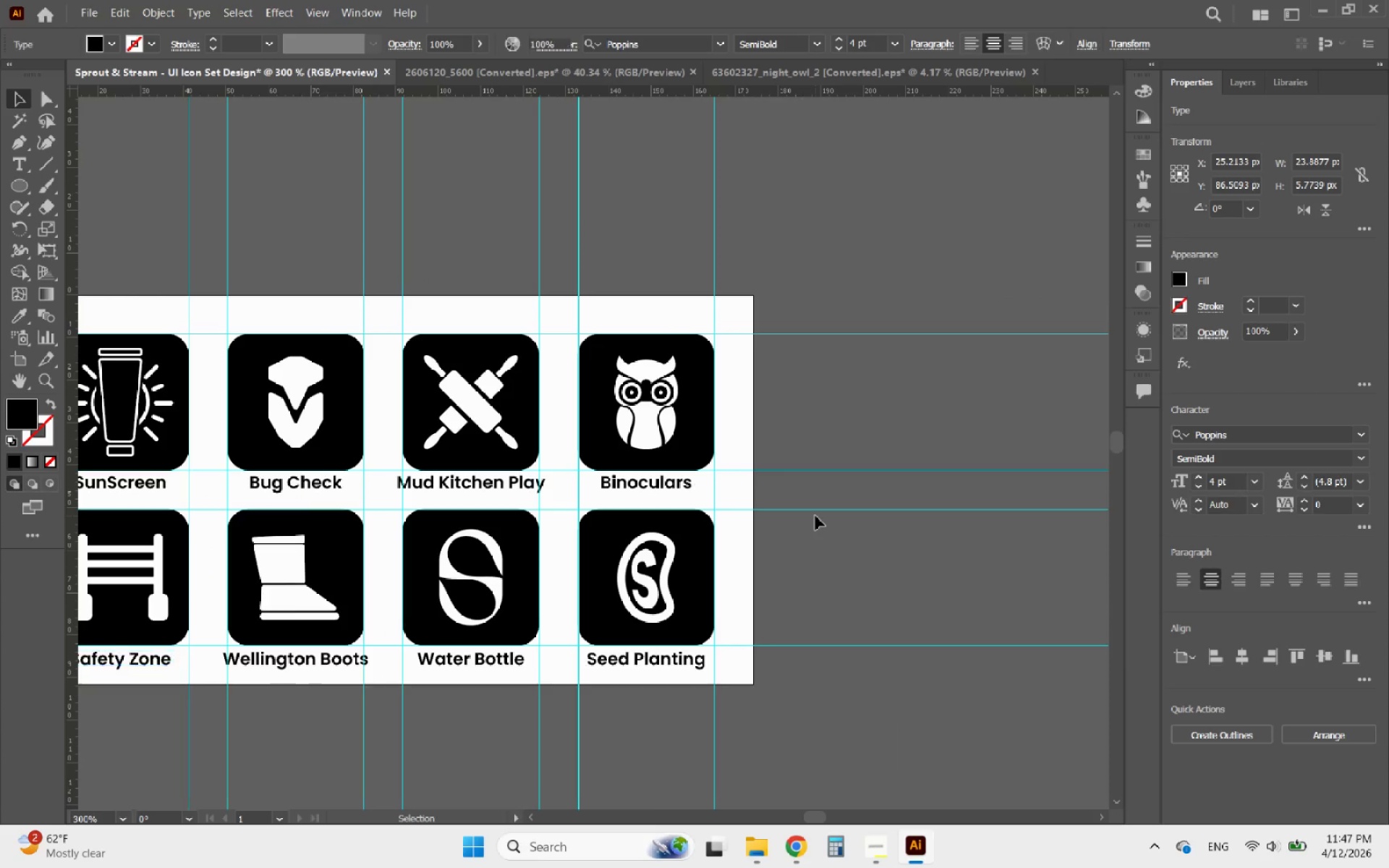 
hold_key(key=AltLeft, duration=1.2)
scroll: coordinate [815, 516], scroll_direction: down, amount: 2.0
 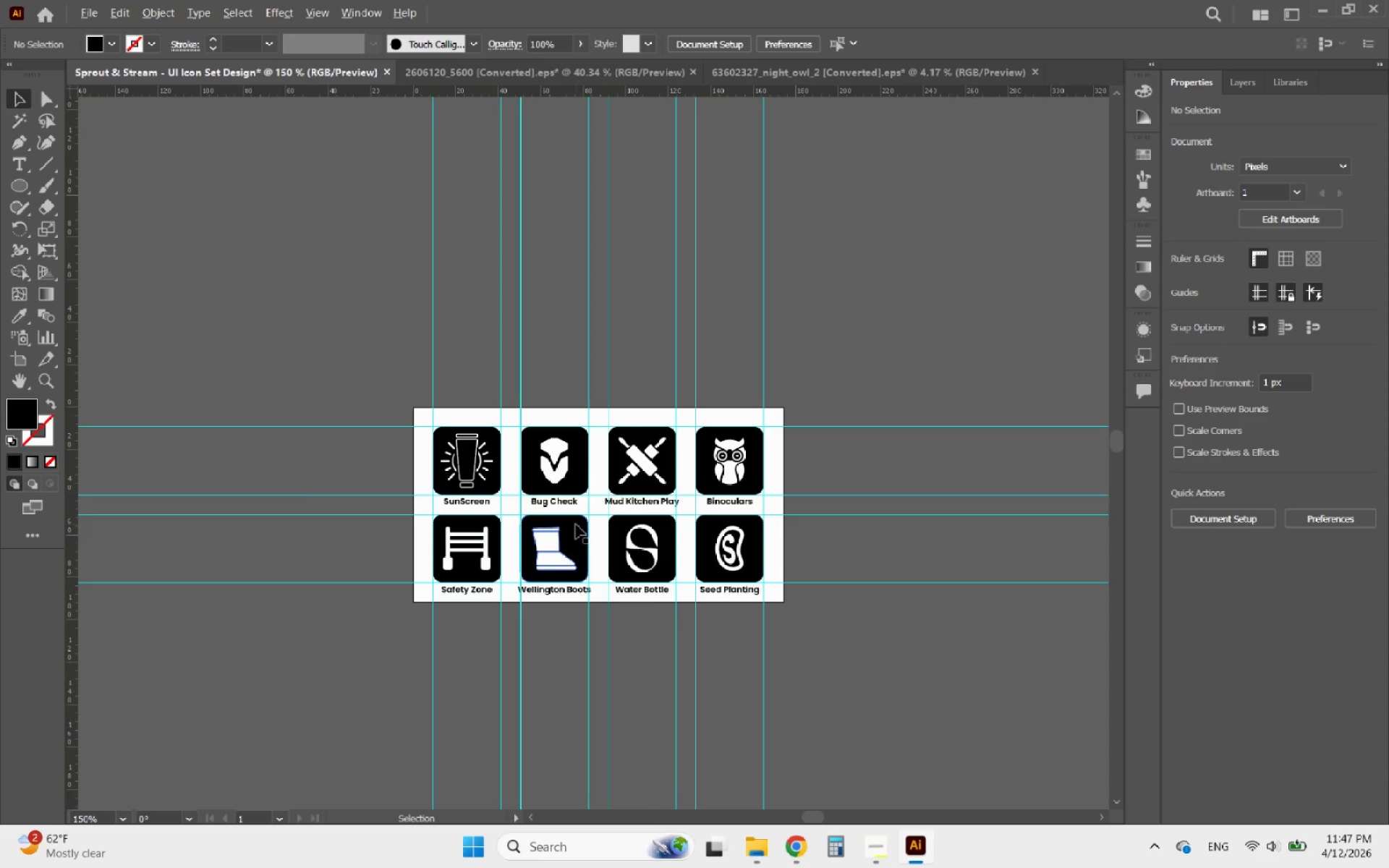 
scroll: coordinate [576, 524], scroll_direction: up, amount: 2.0
 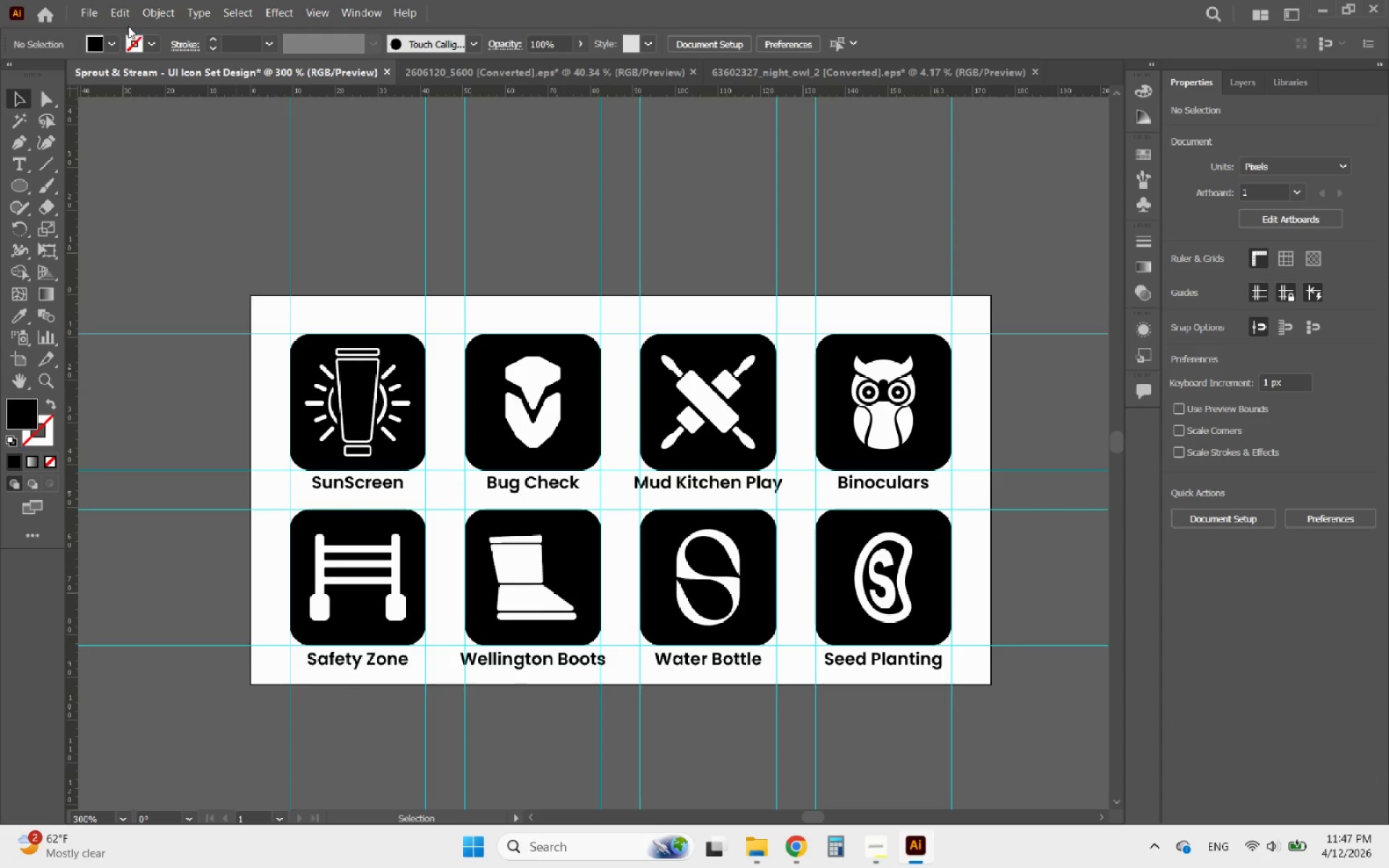 
left_click([91, 17])
 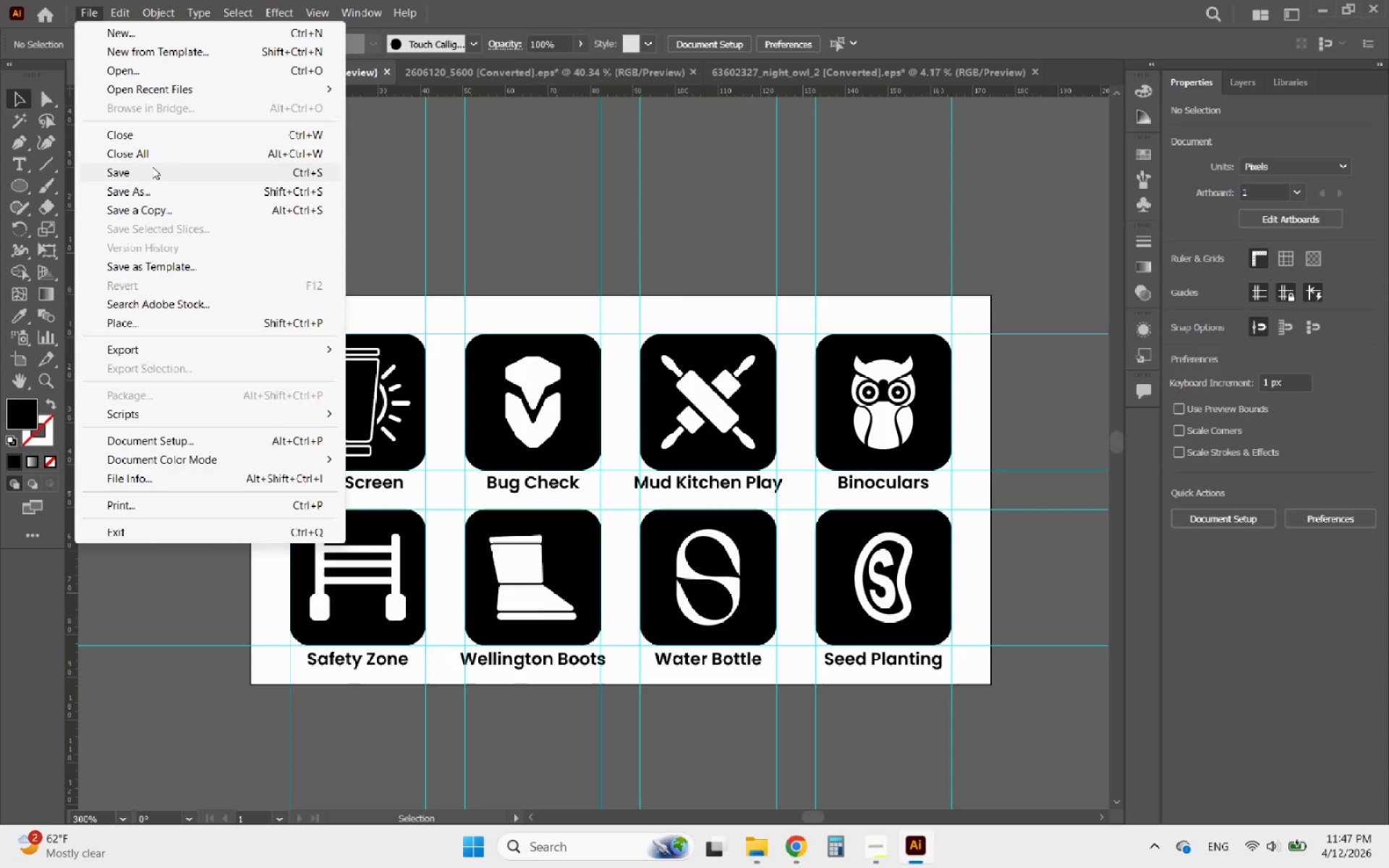 
mouse_move([137, 176])
 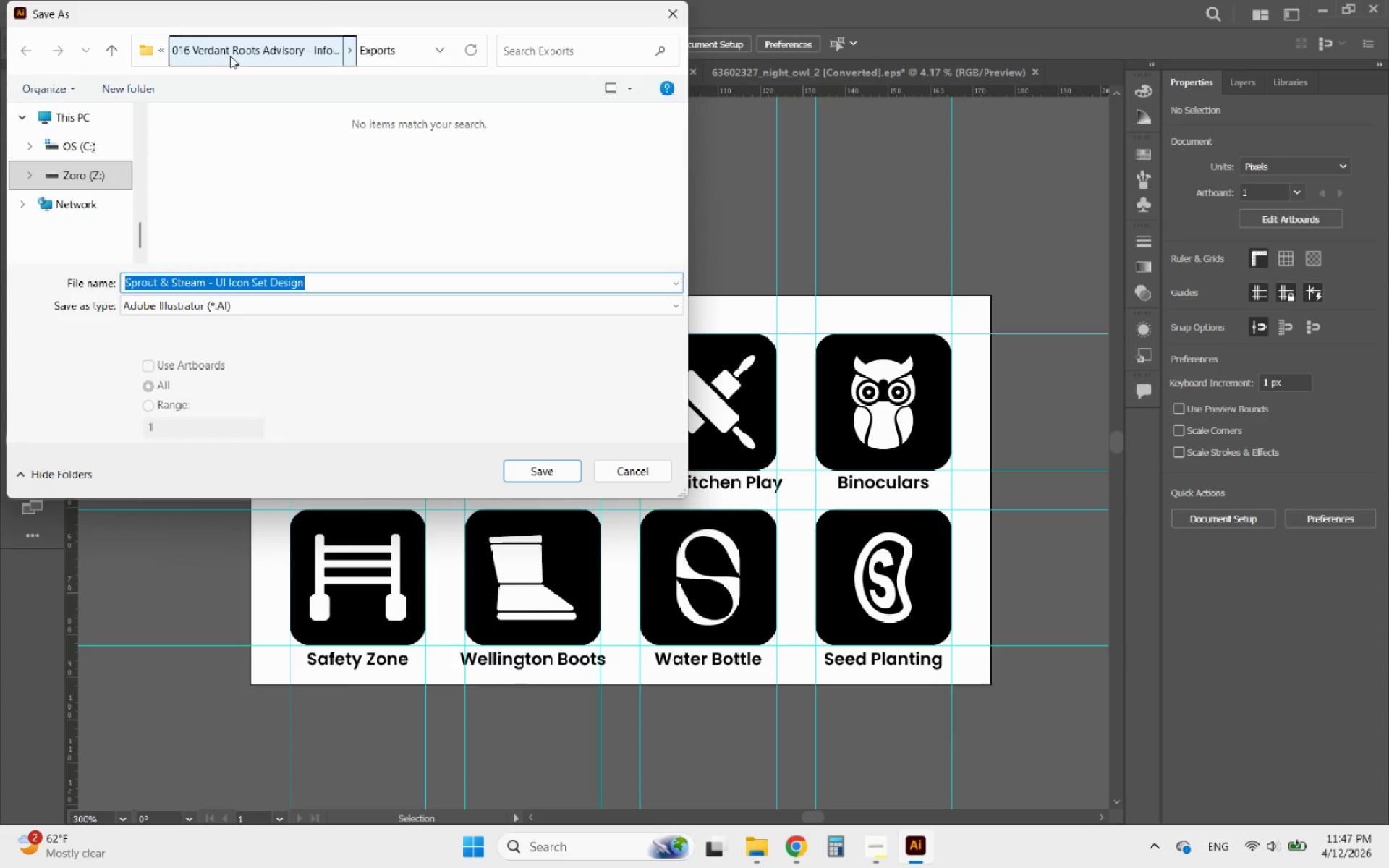 
left_click([203, 56])
 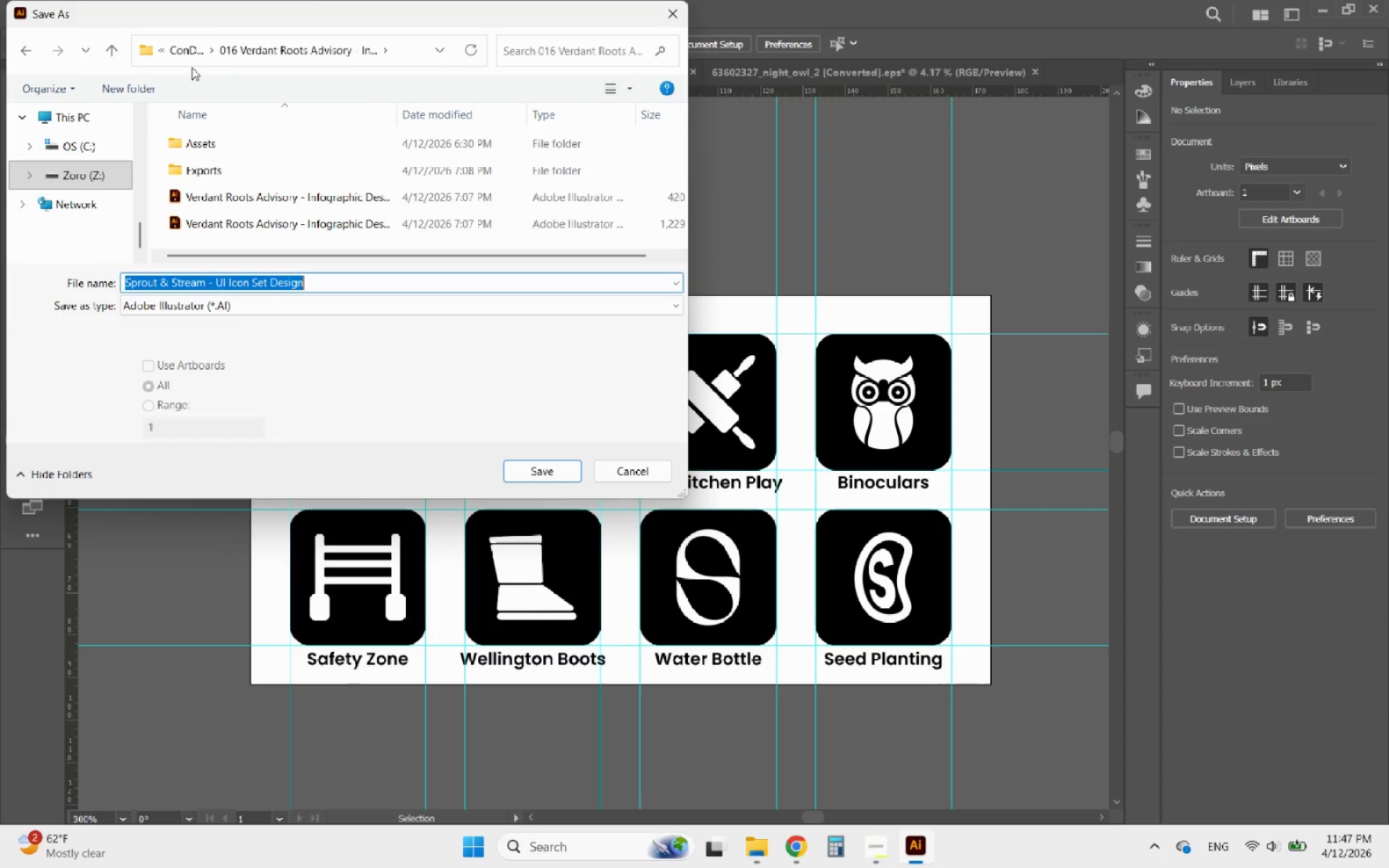 
left_click([182, 58])
 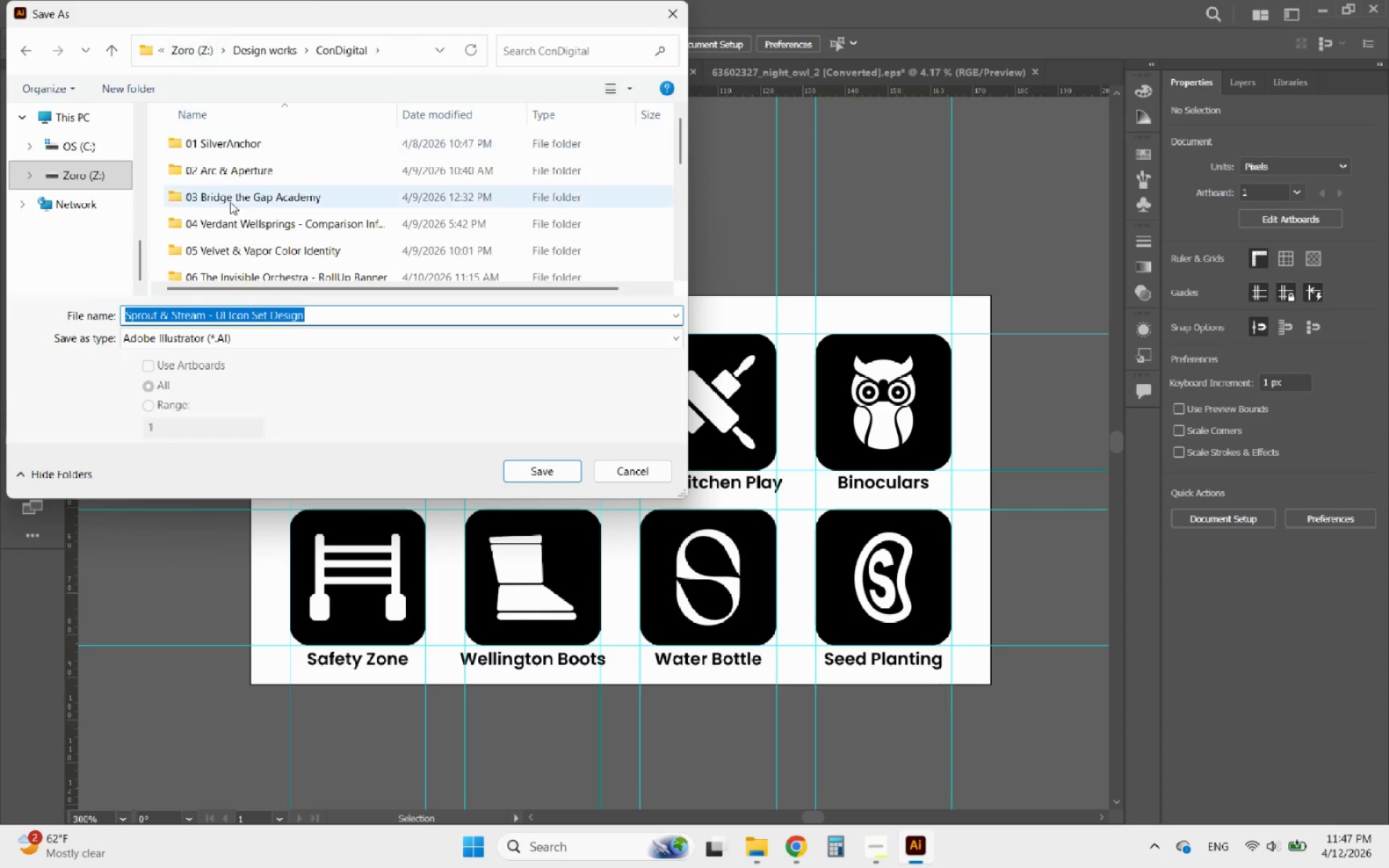 
double_click([249, 247])
 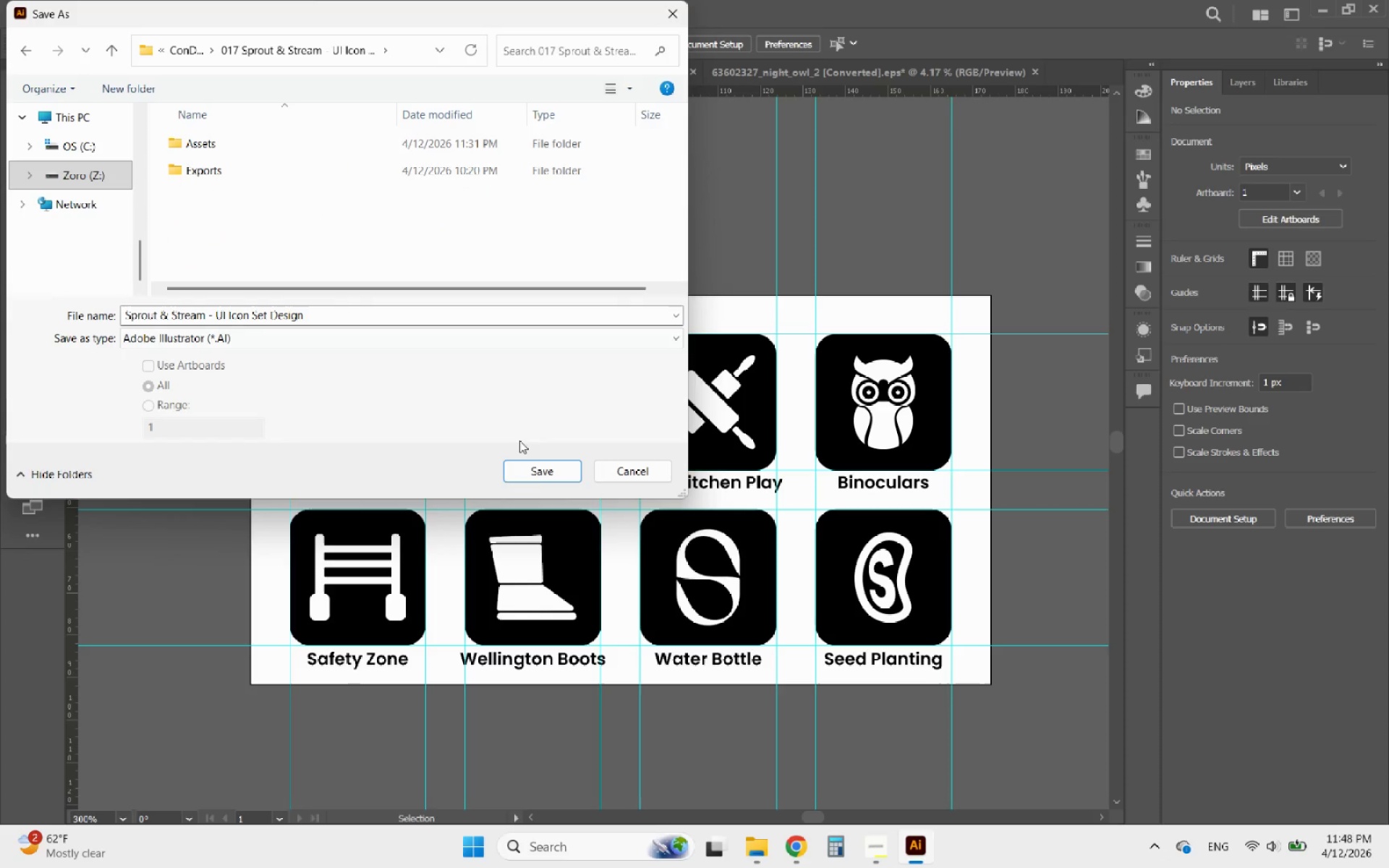 
scroll: coordinate [279, 251], scroll_direction: down, amount: 11.0
 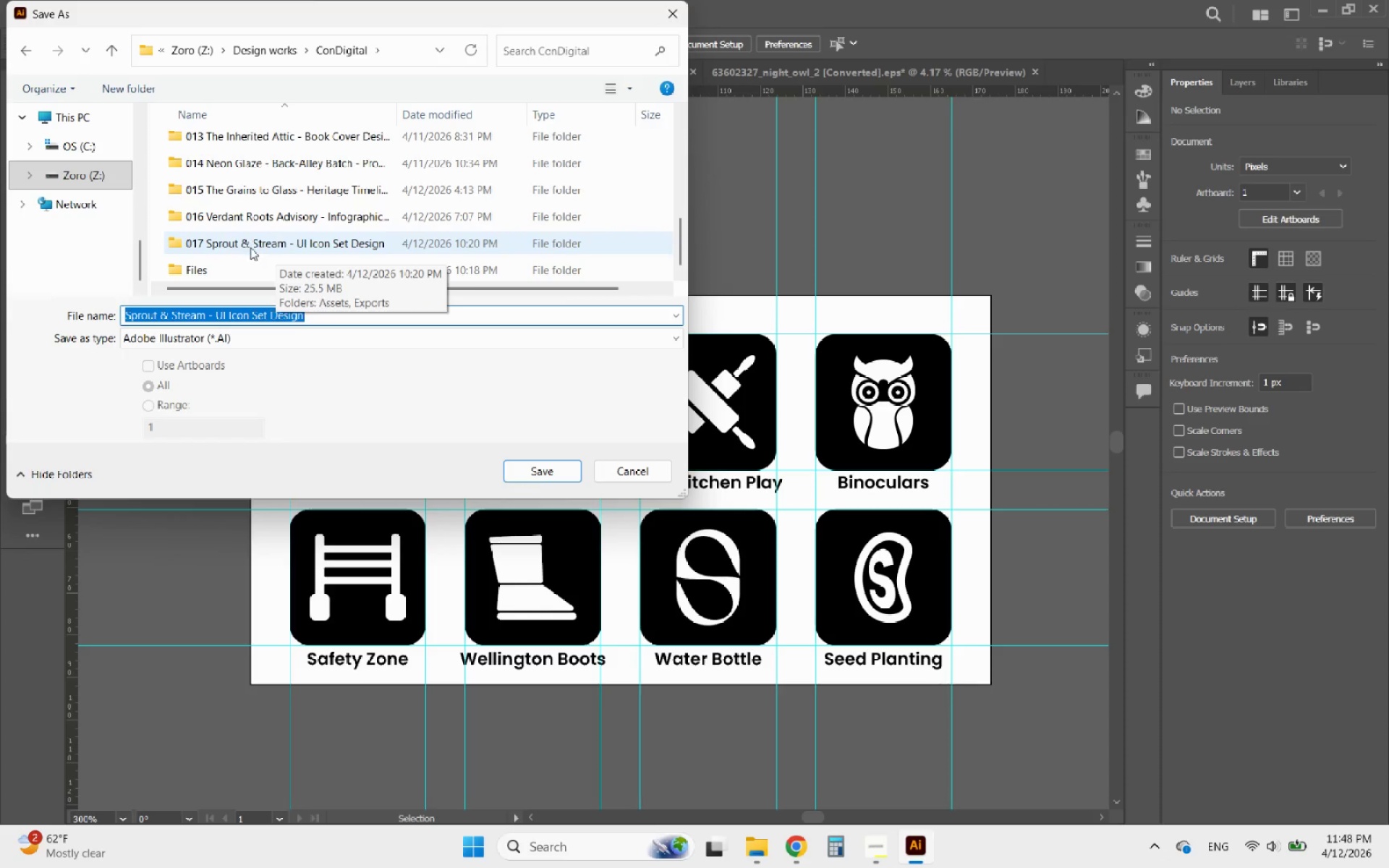 
left_click([536, 468])
 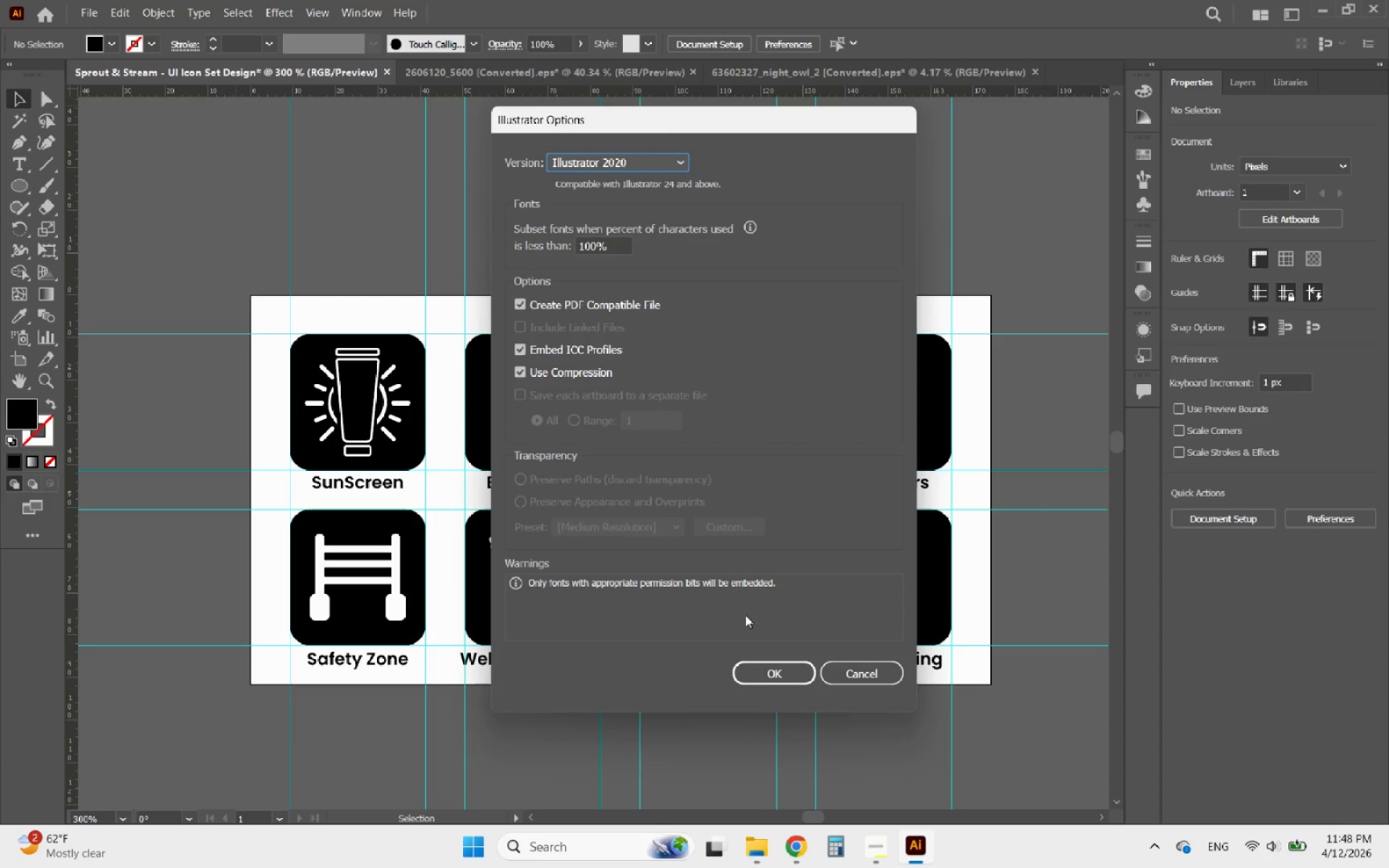 
left_click([789, 673])